 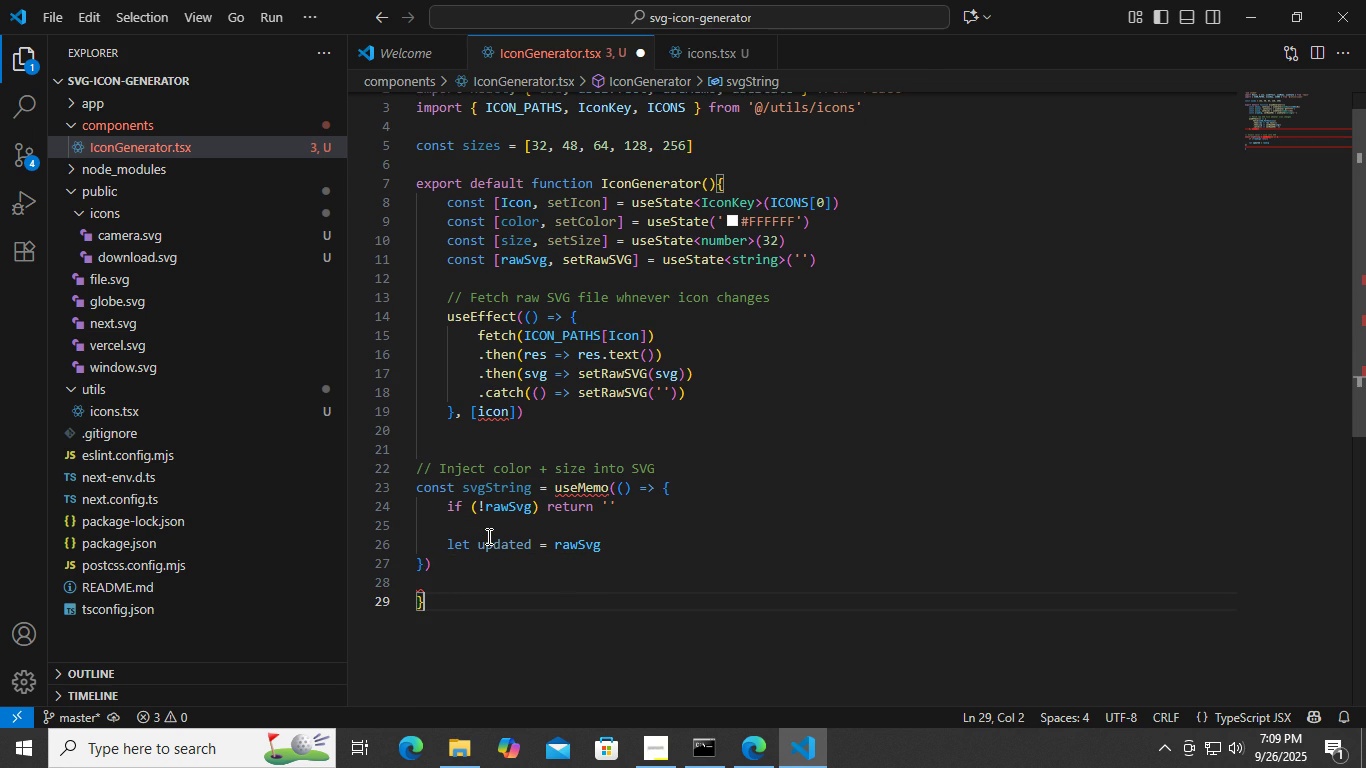 
key(Control+S)
 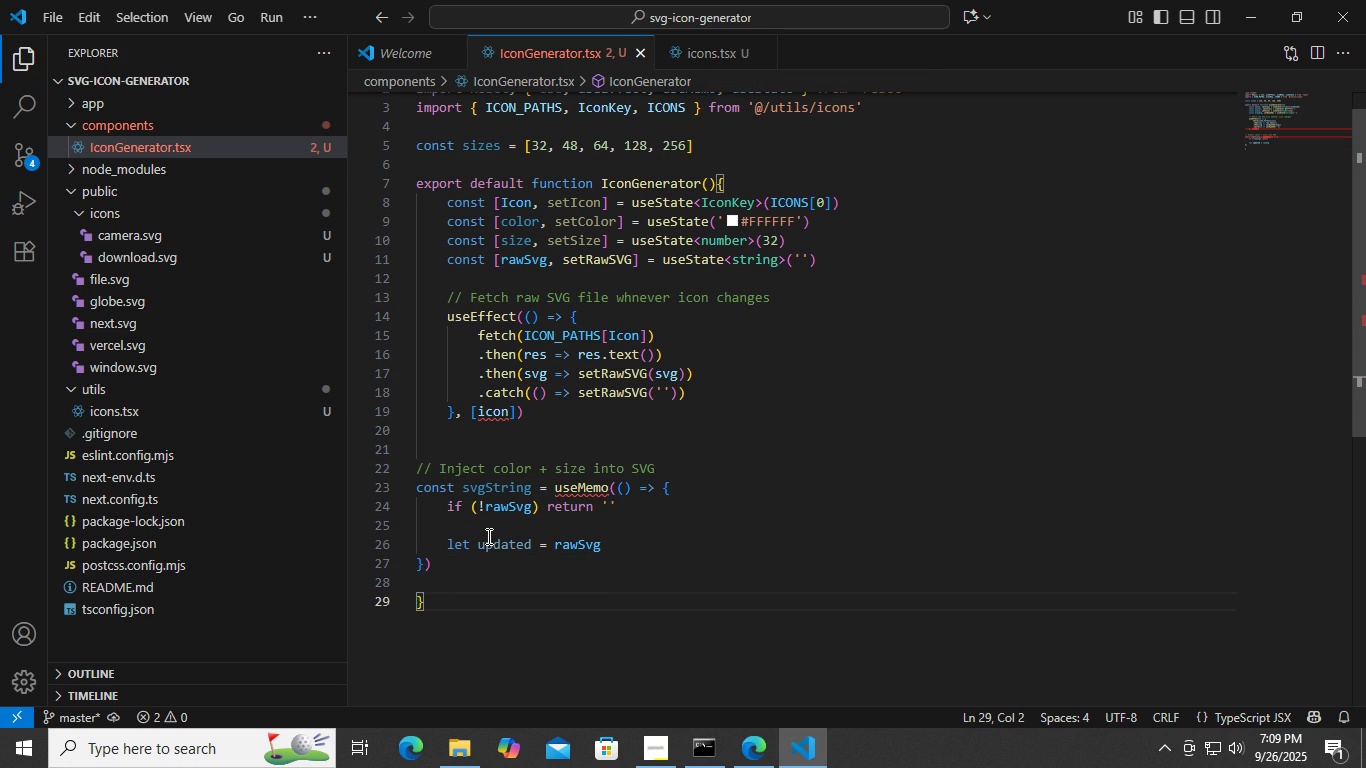 
key(ArrowUp)
 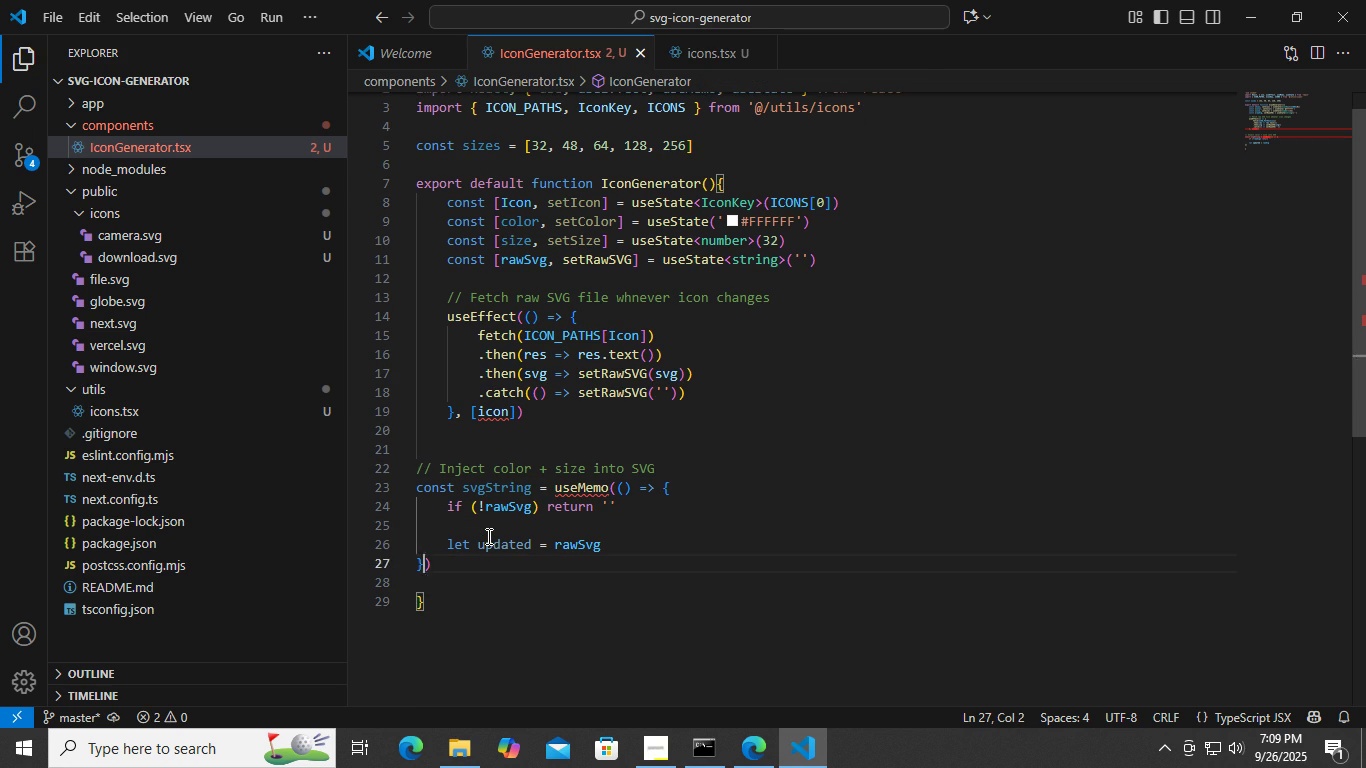 
key(ArrowUp)
 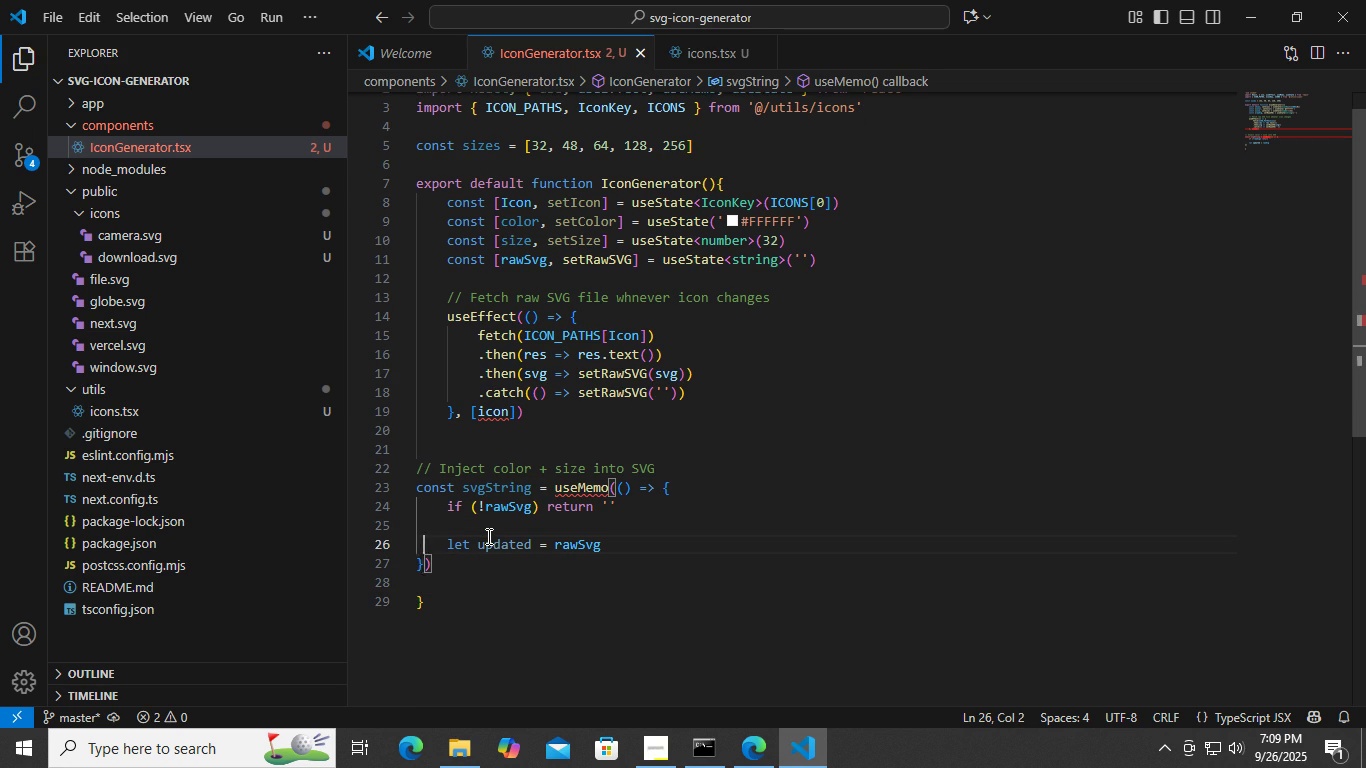 
key(ArrowUp)
 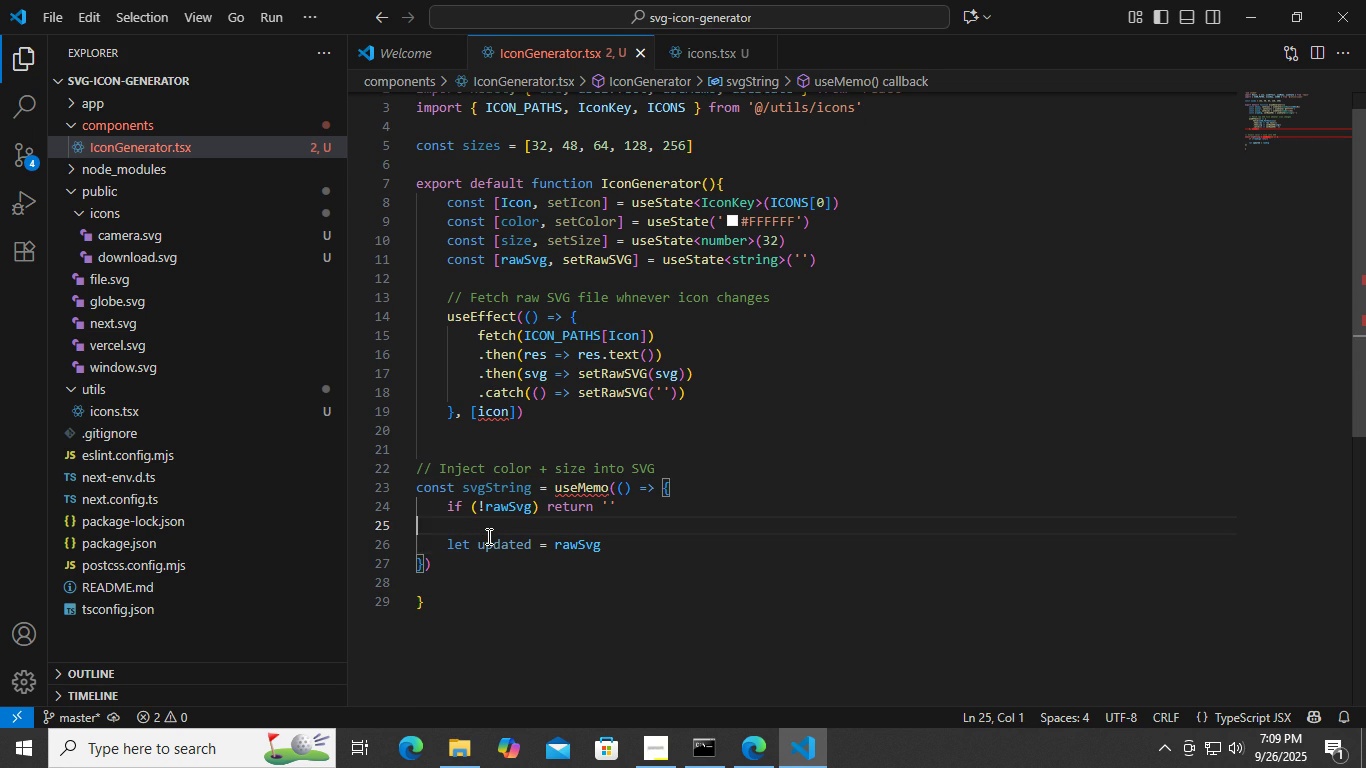 
key(ArrowUp)
 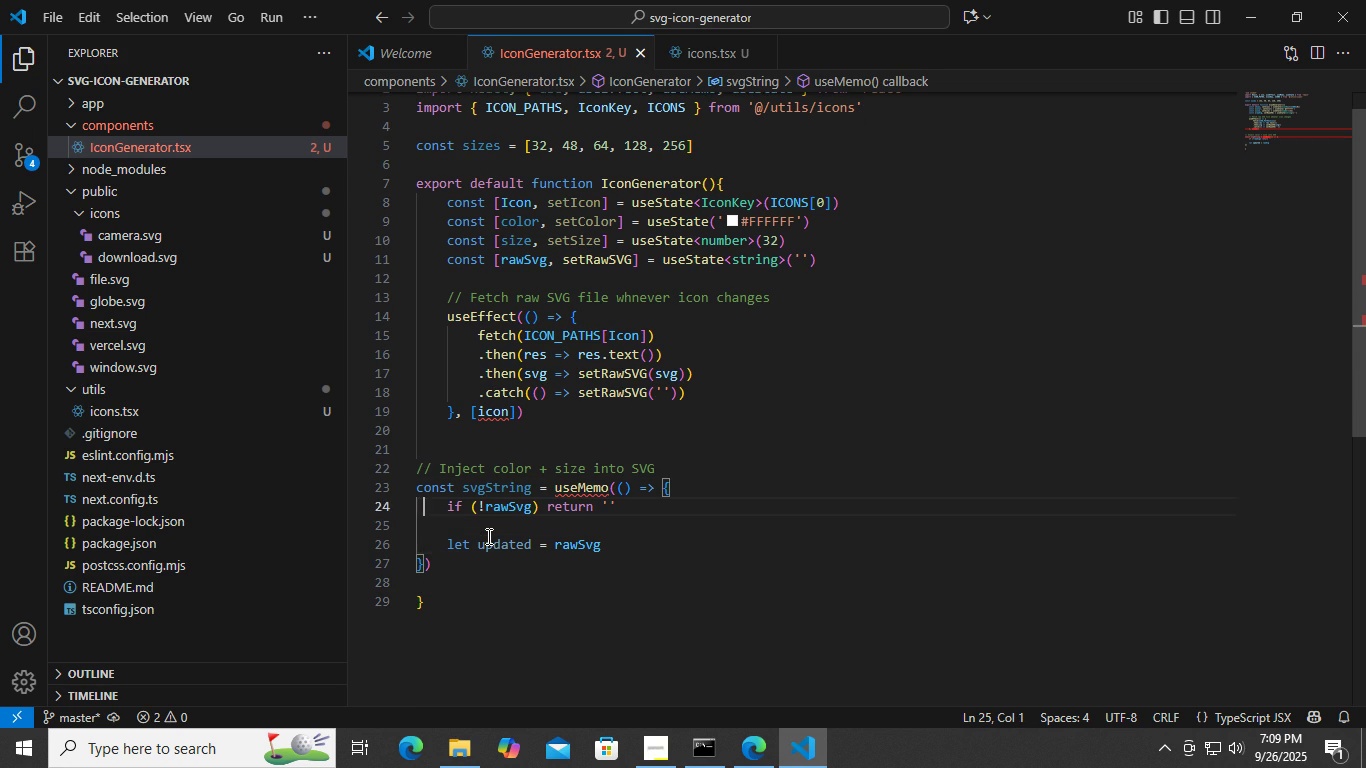 
key(ArrowUp)
 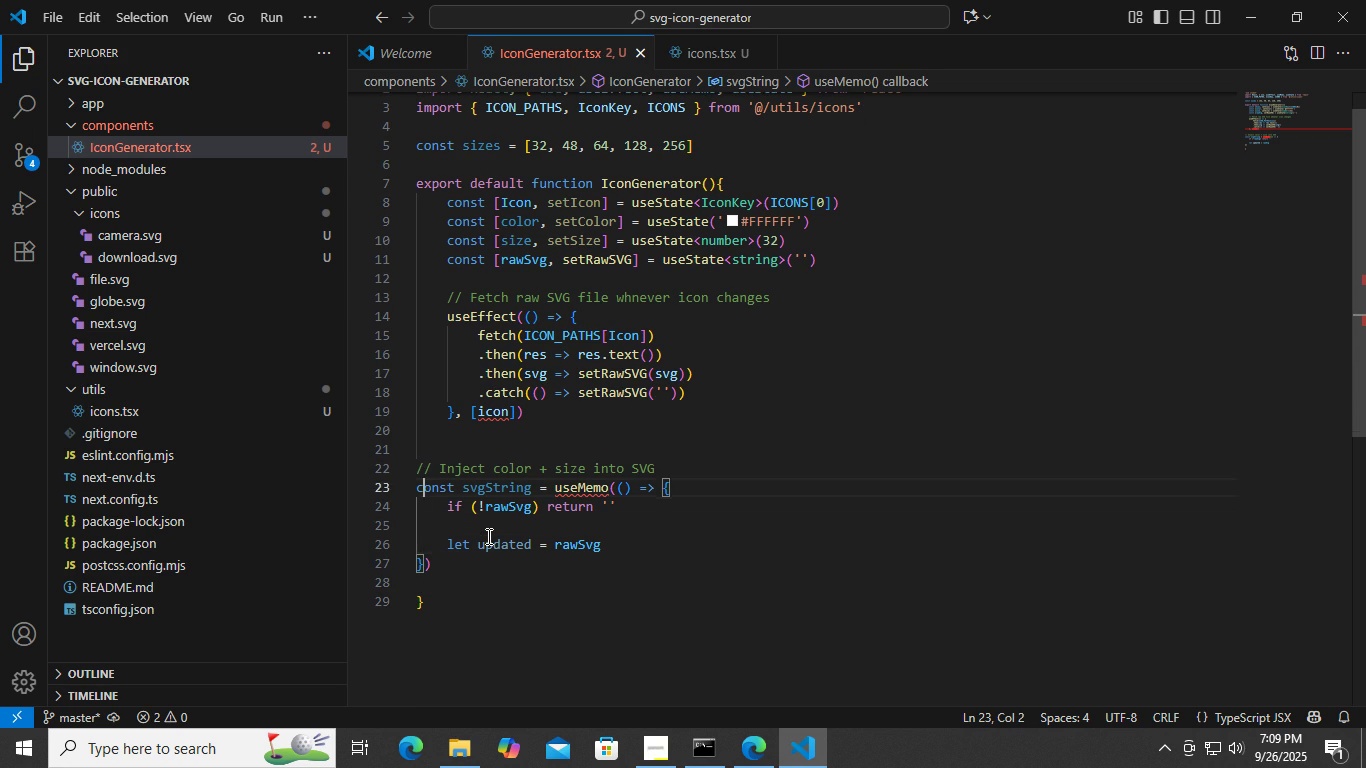 
key(ArrowUp)
 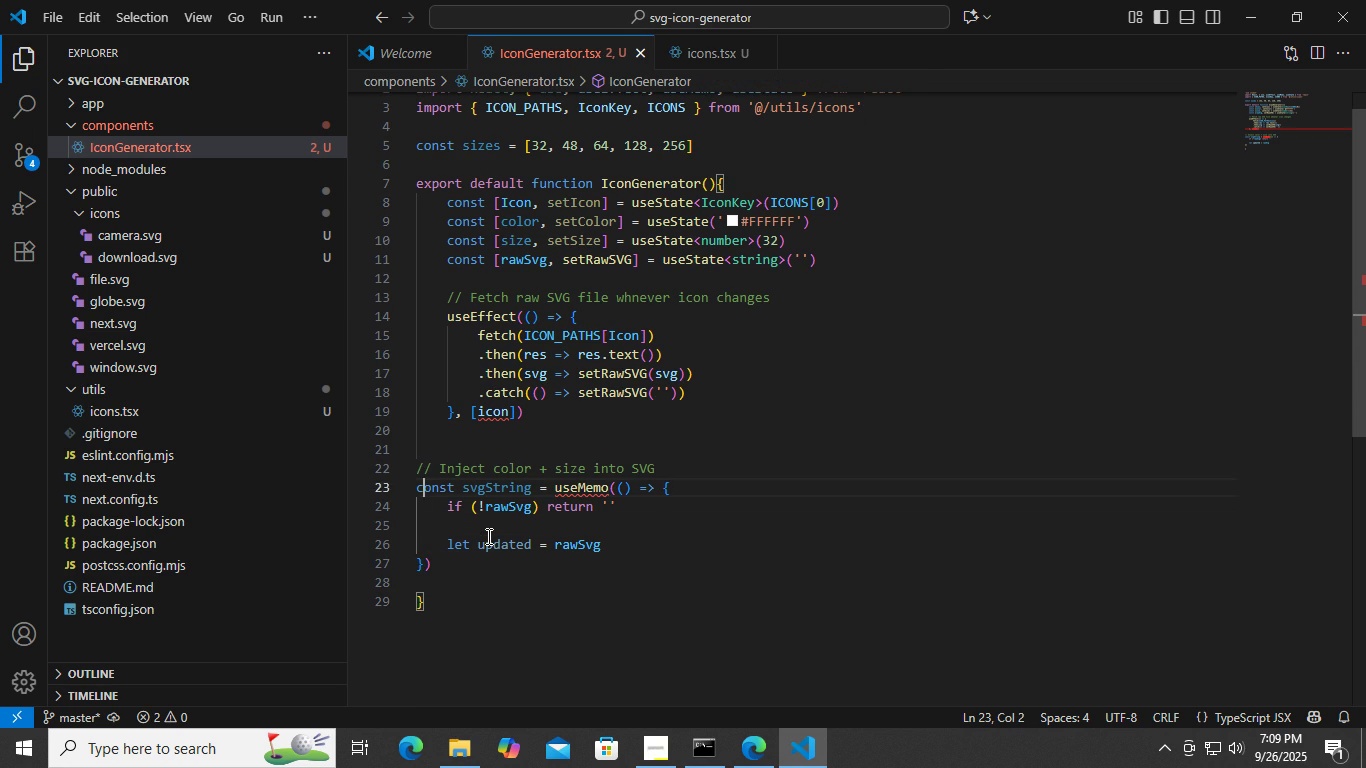 
key(ArrowUp)
 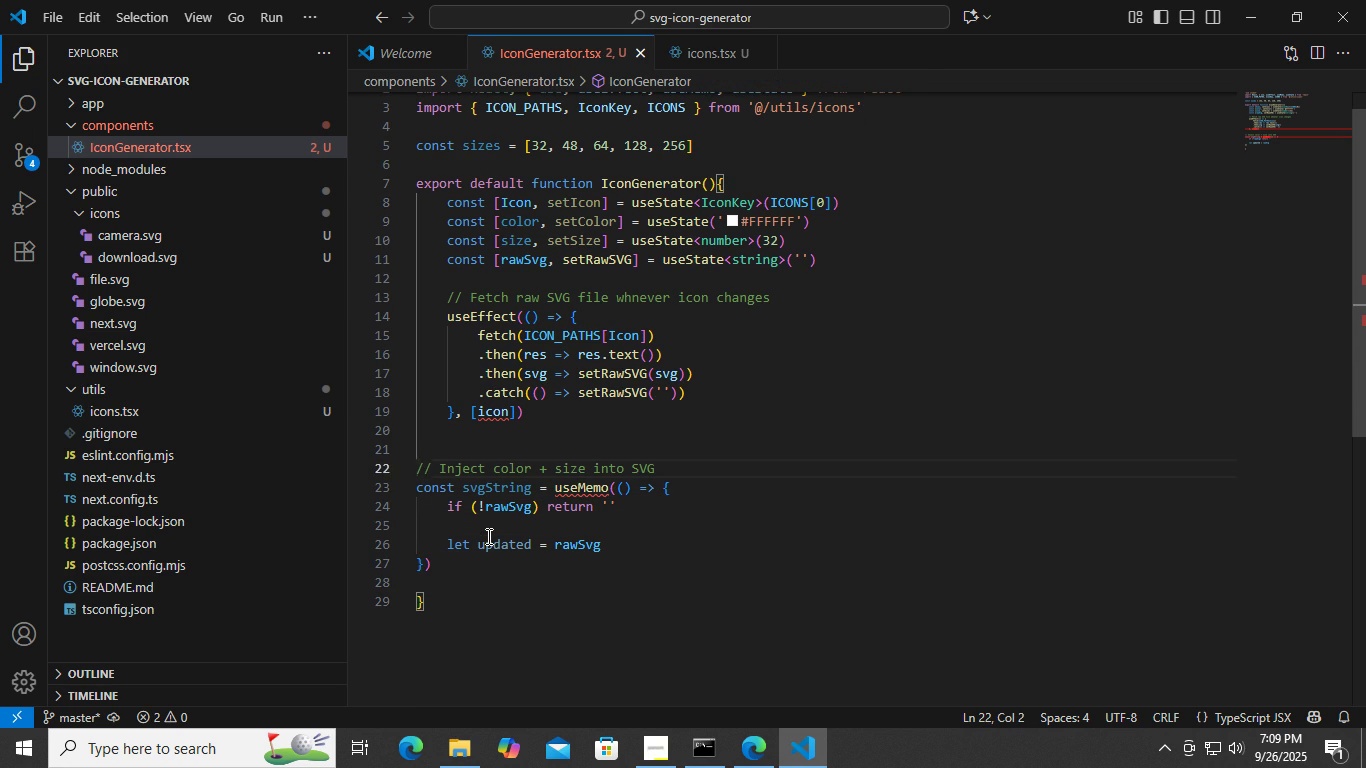 
key(ArrowDown)
 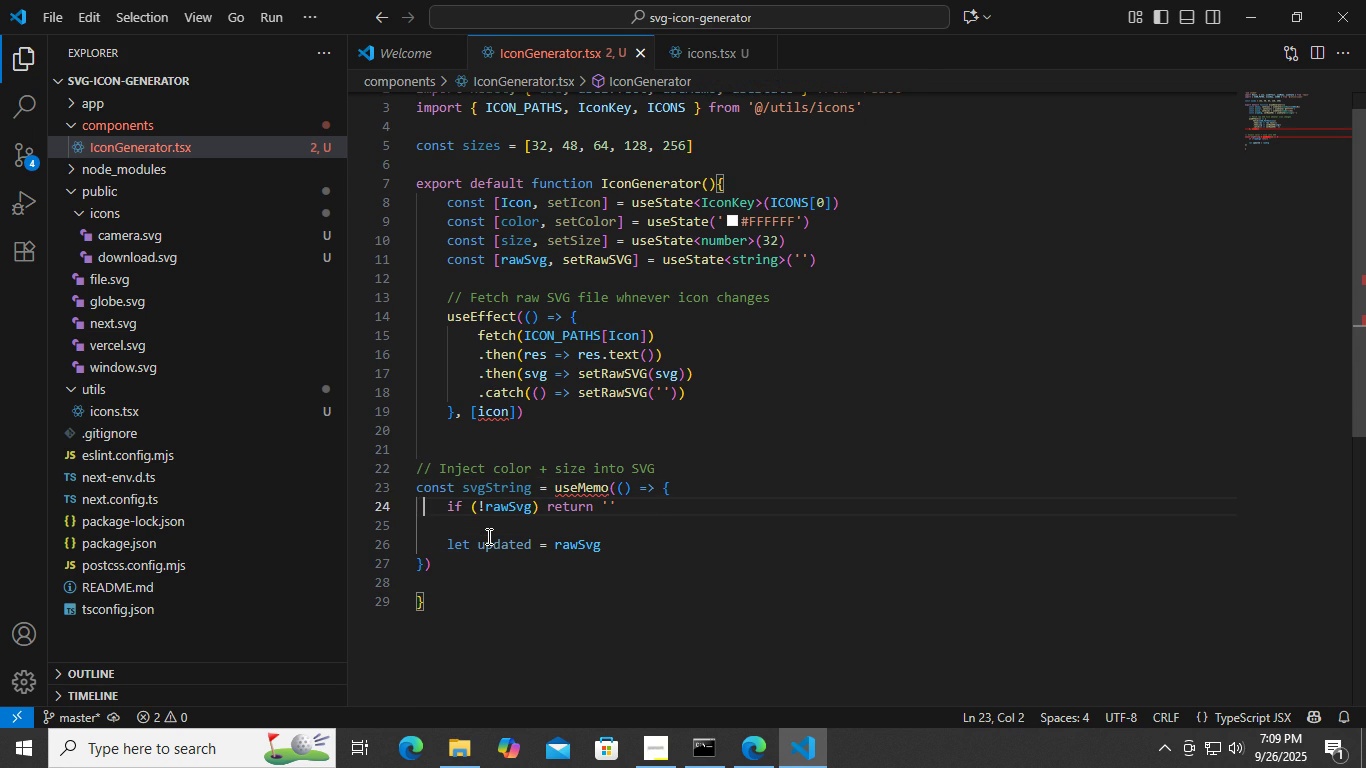 
key(ArrowDown)